 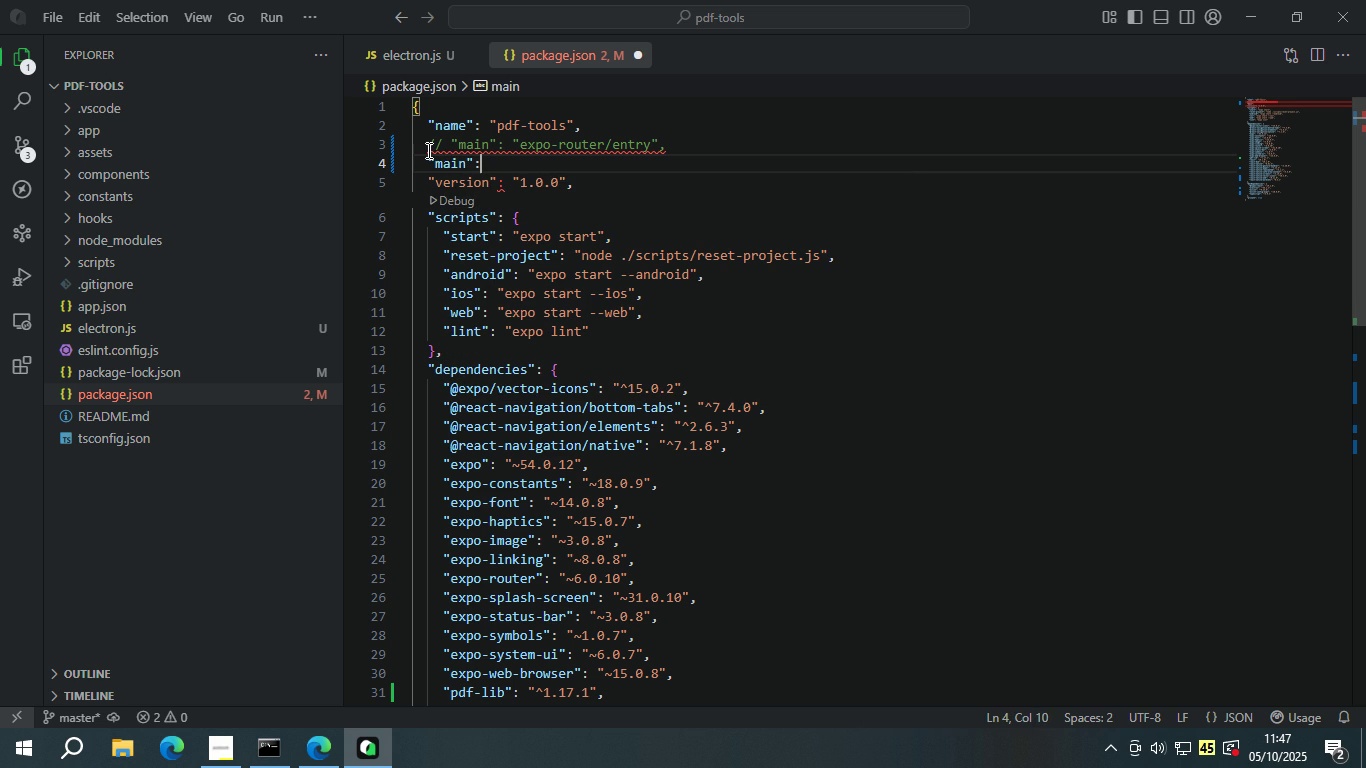 
key(Space)
 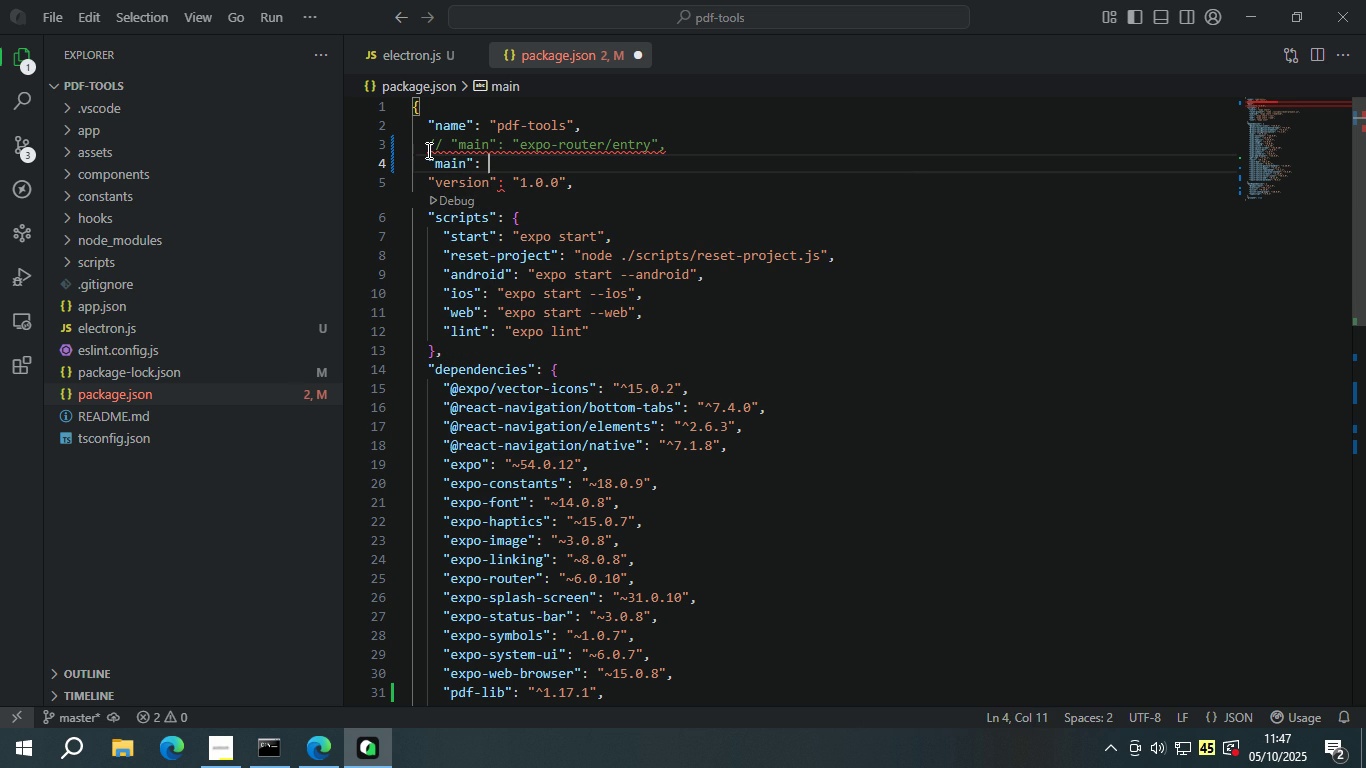 
key(Shift+ShiftLeft)
 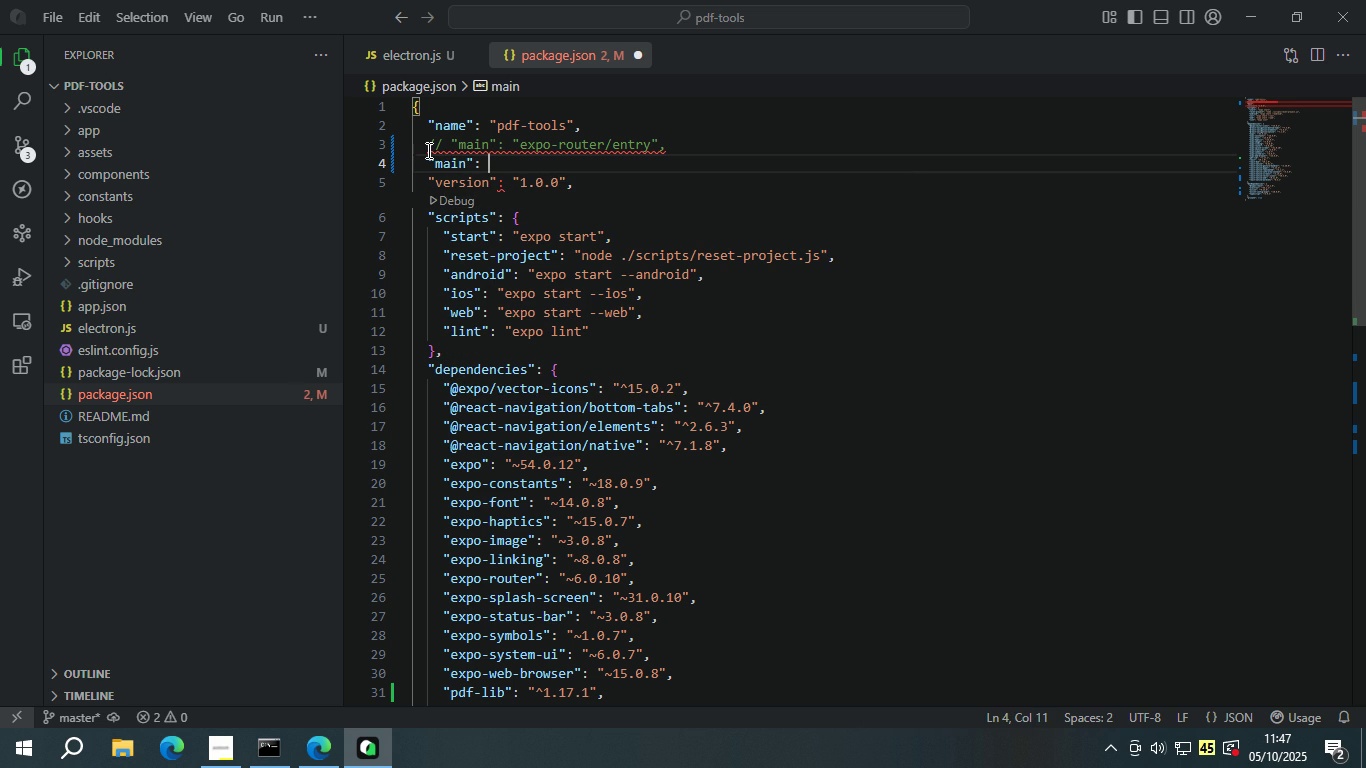 
key(Shift+Quote)
 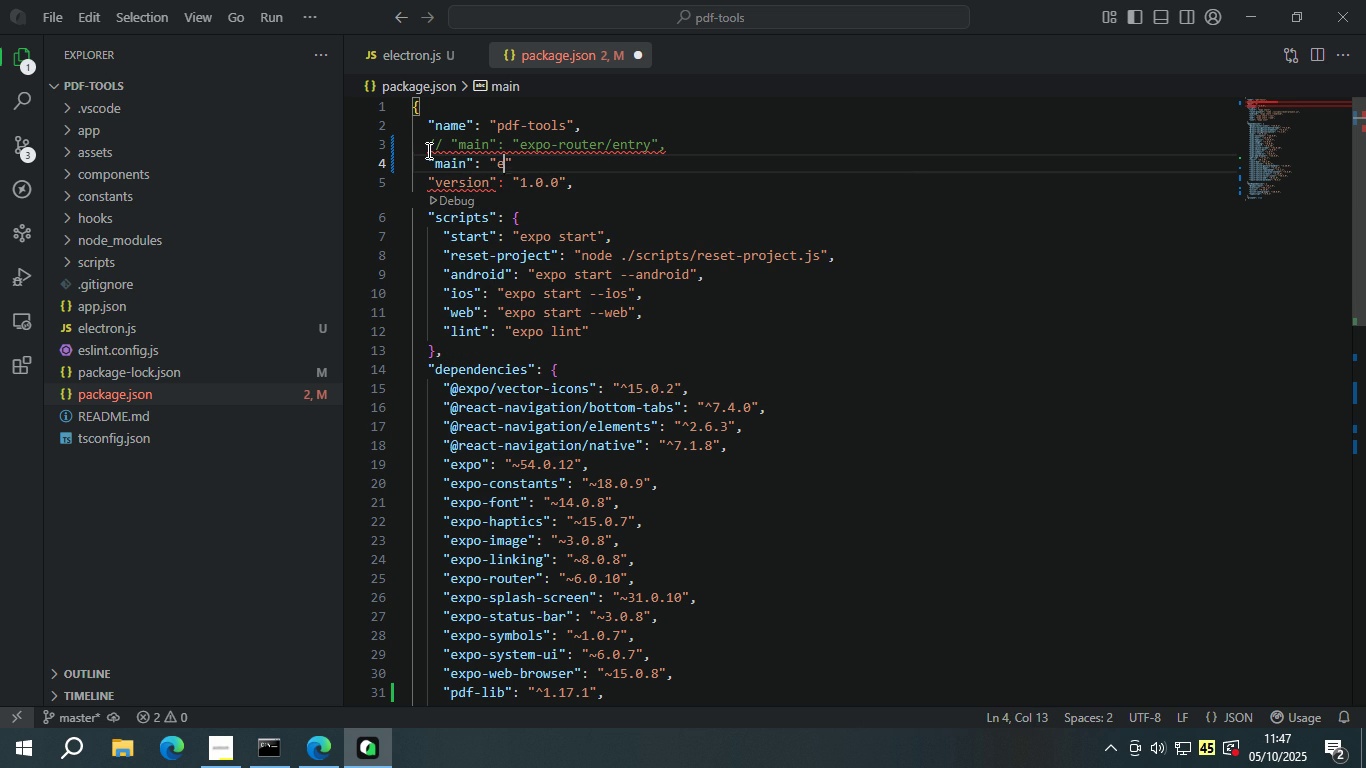 
key(E)
 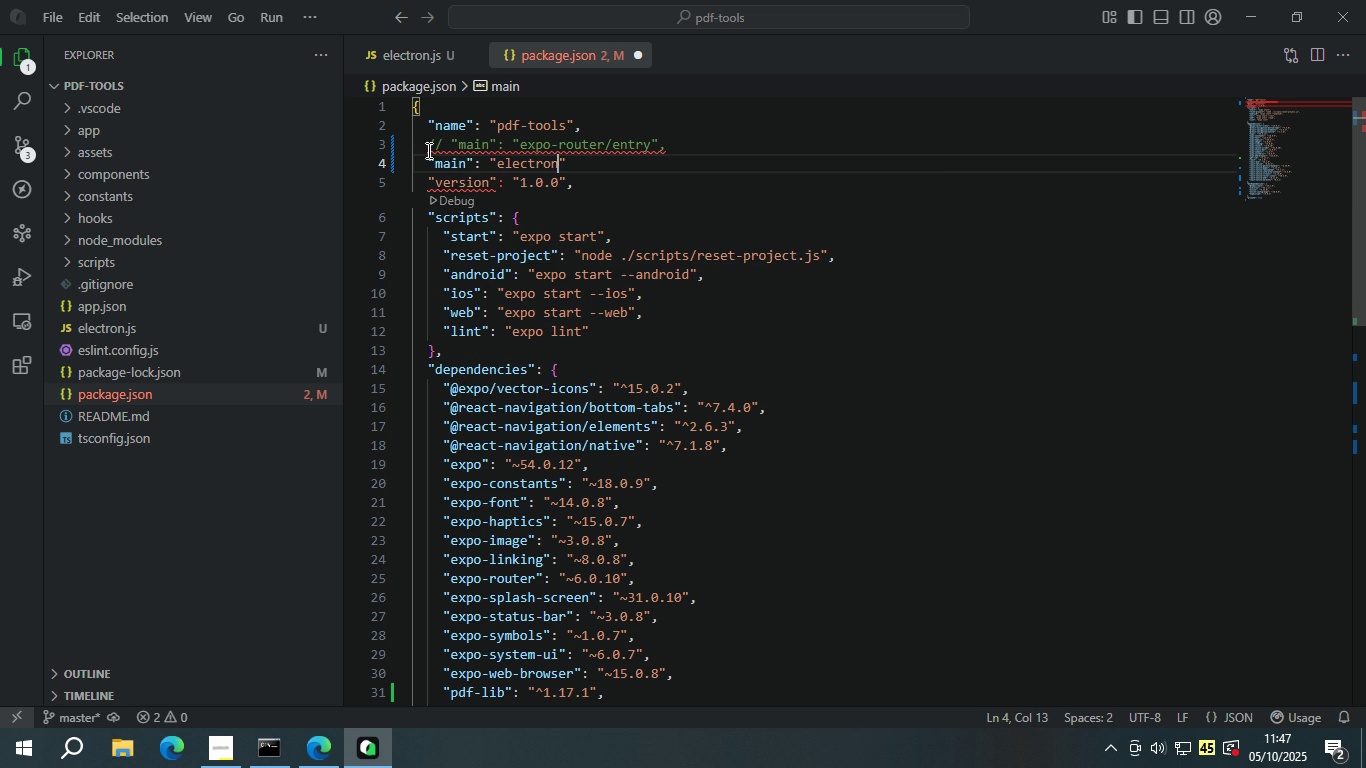 
key(Enter)
 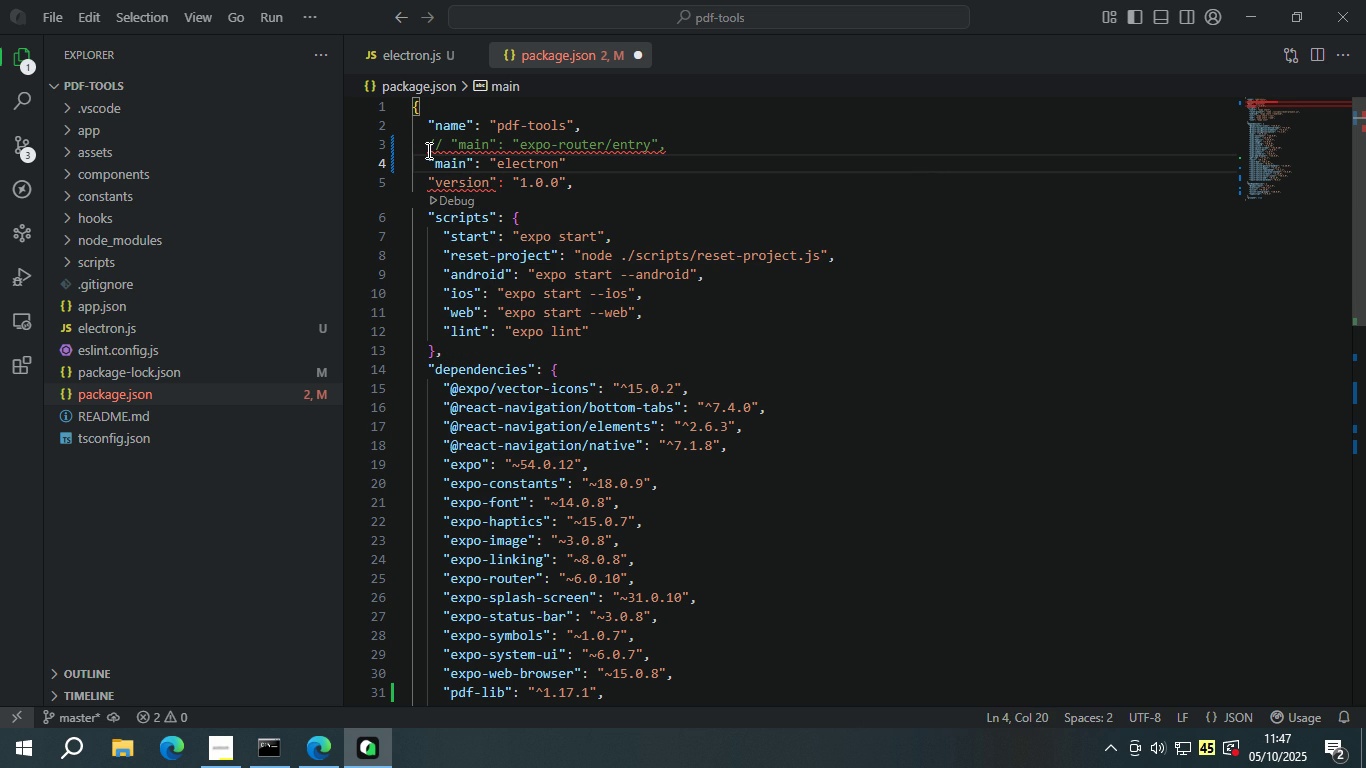 
type(.js)
 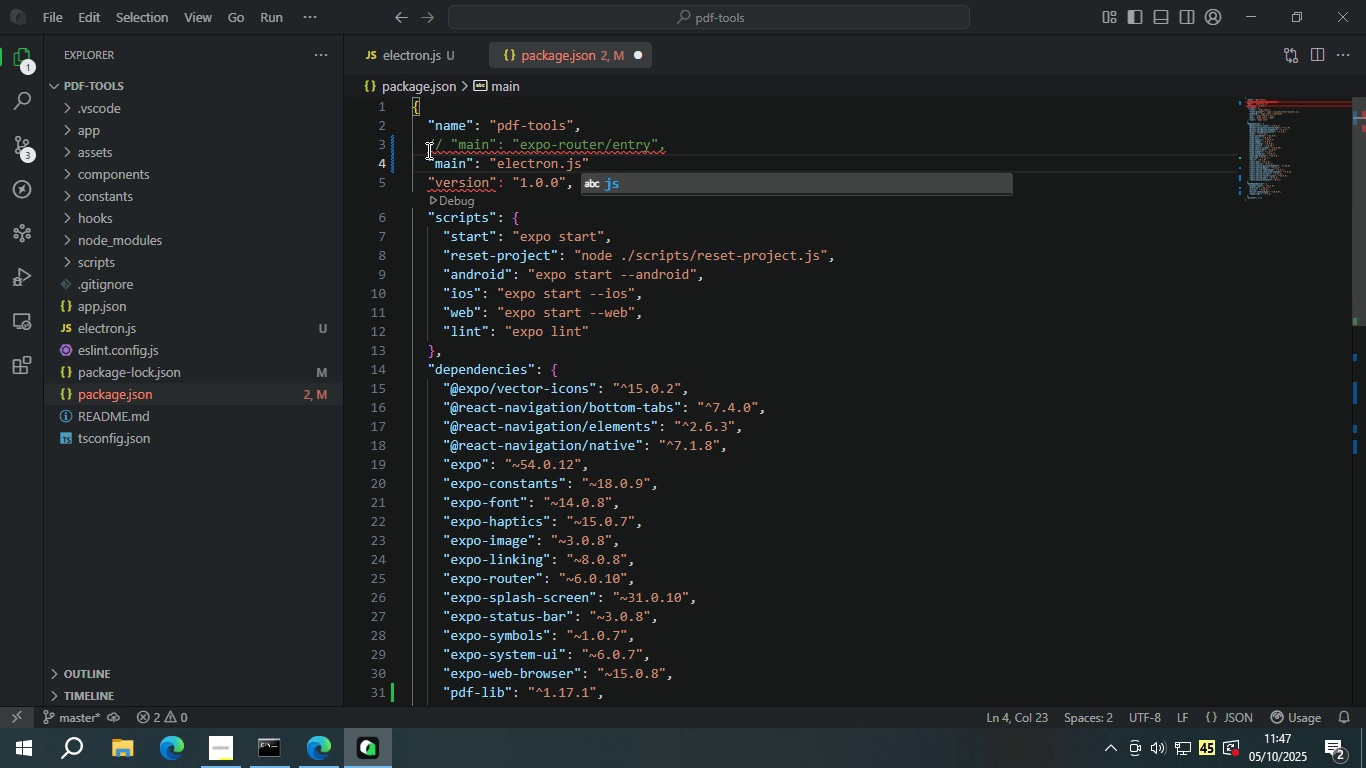 
key(ArrowDown)